 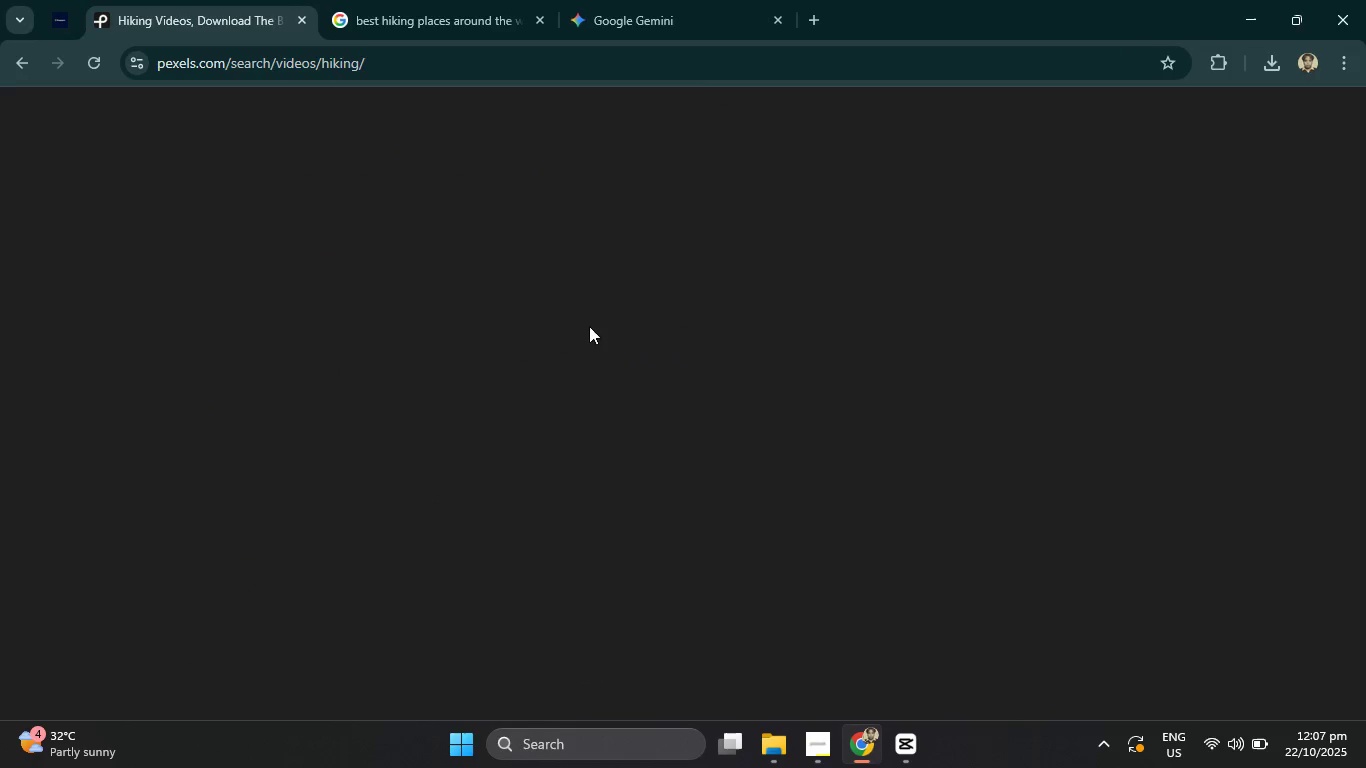 
scroll: coordinate [612, 372], scroll_direction: down, amount: 46.0
 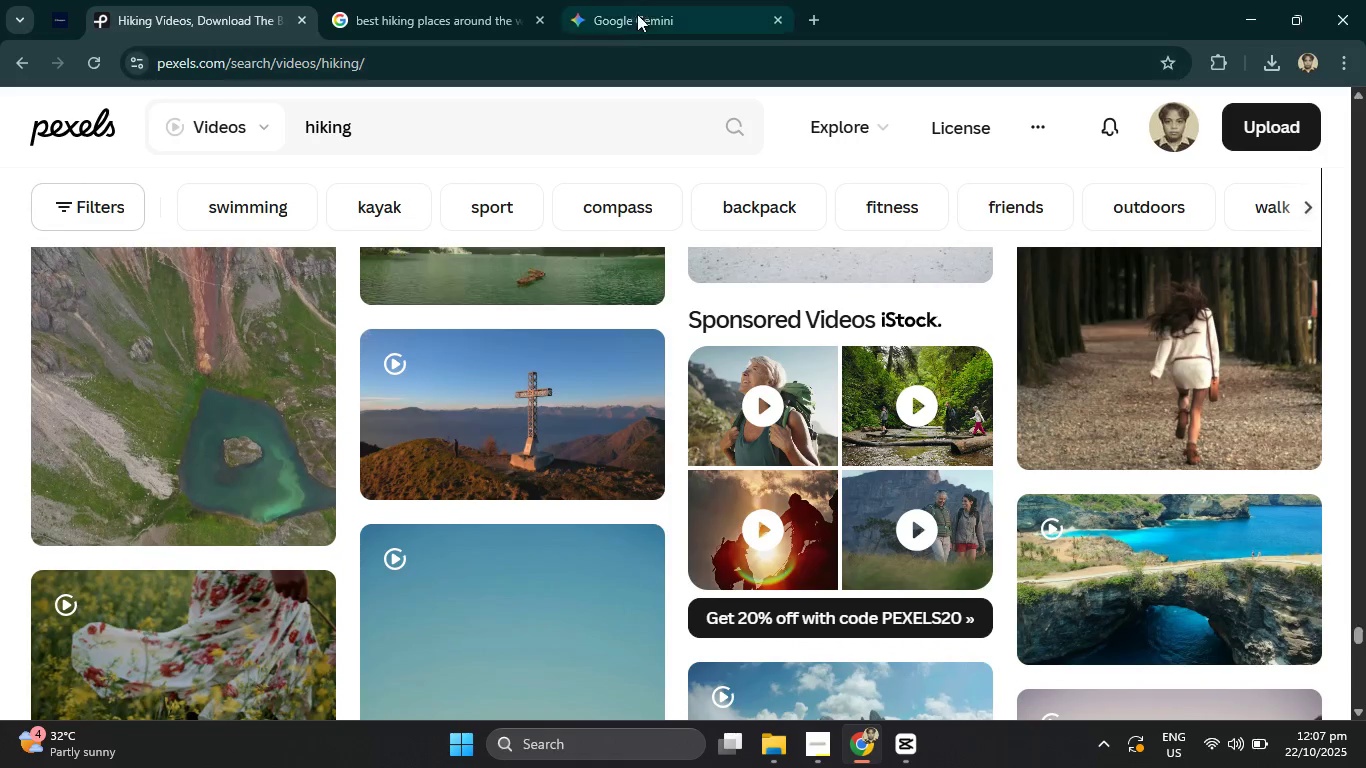 
left_click([638, 10])
 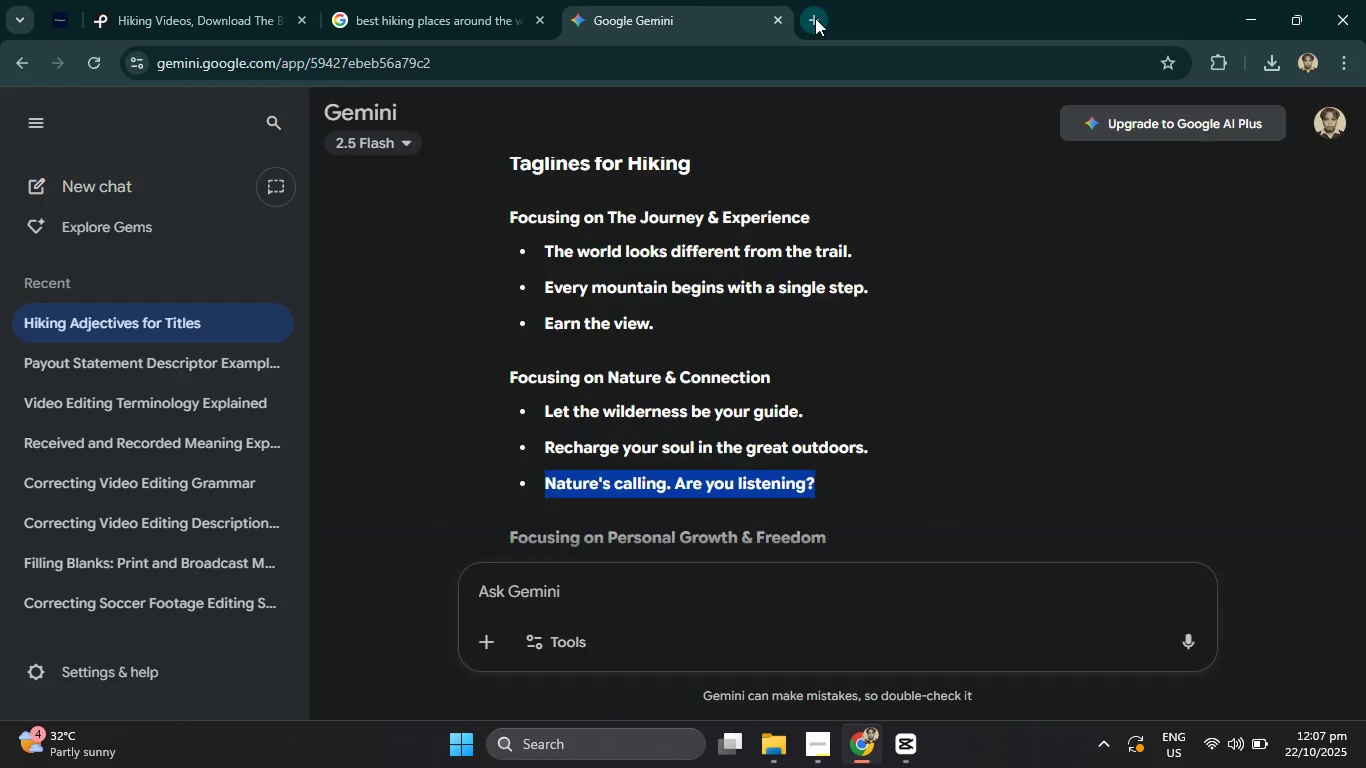 
left_click([815, 18])
 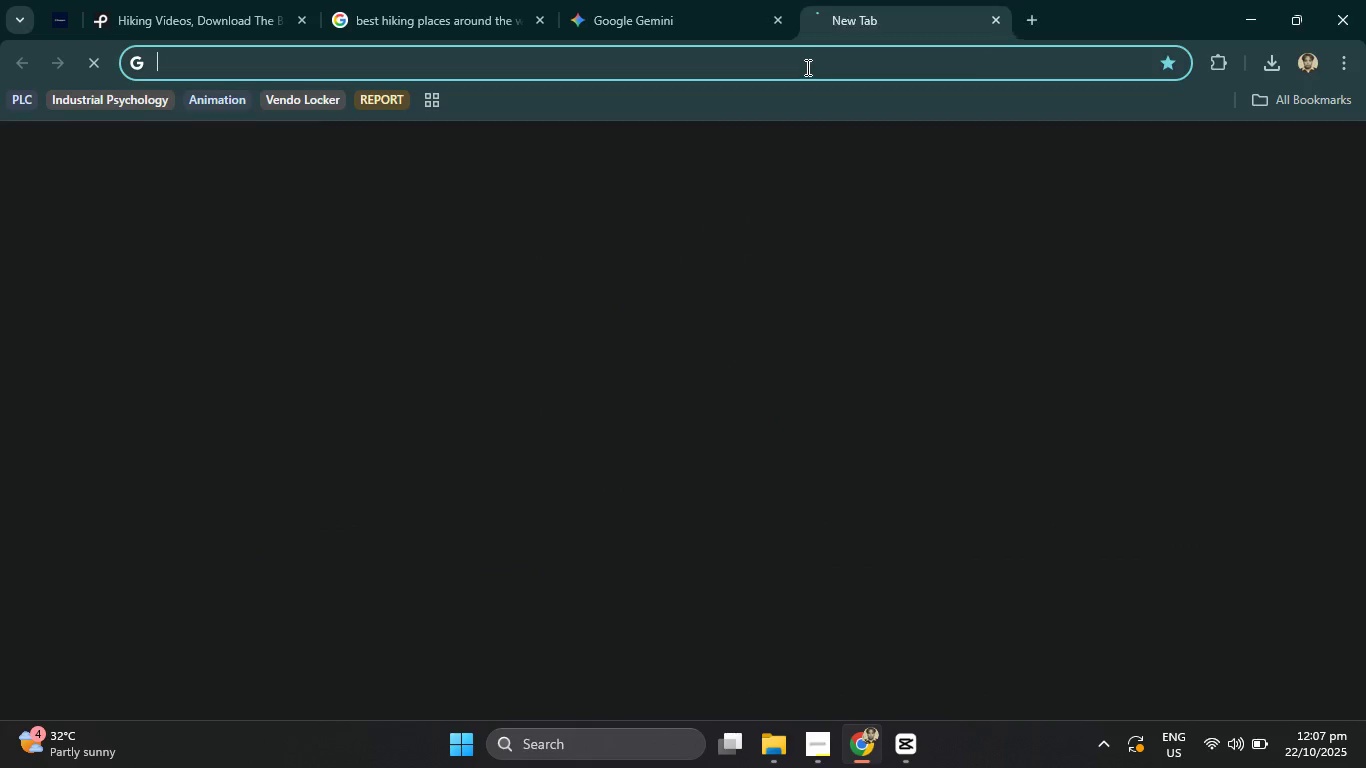 
left_click([806, 67])